 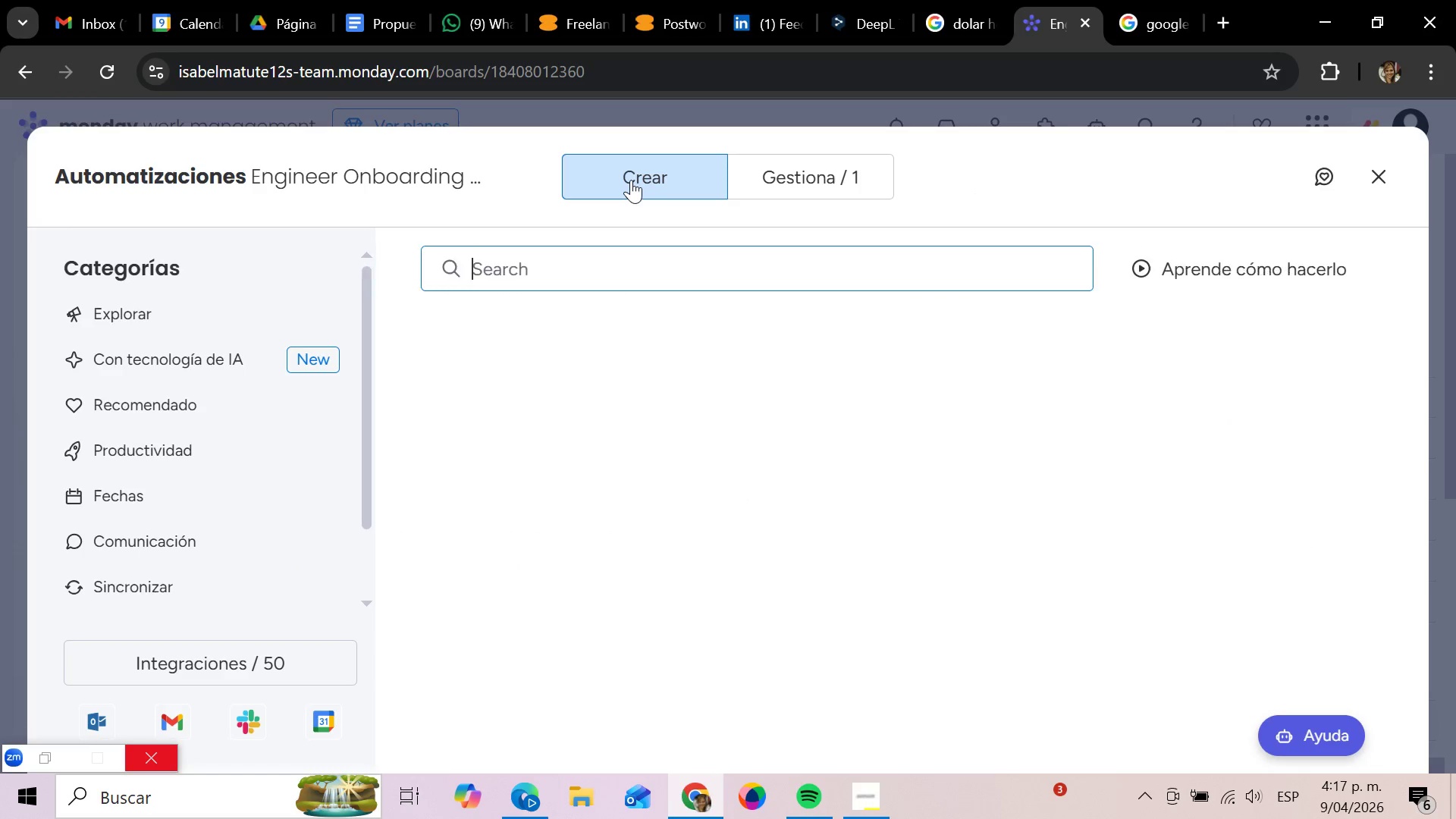 
type(grupo)
 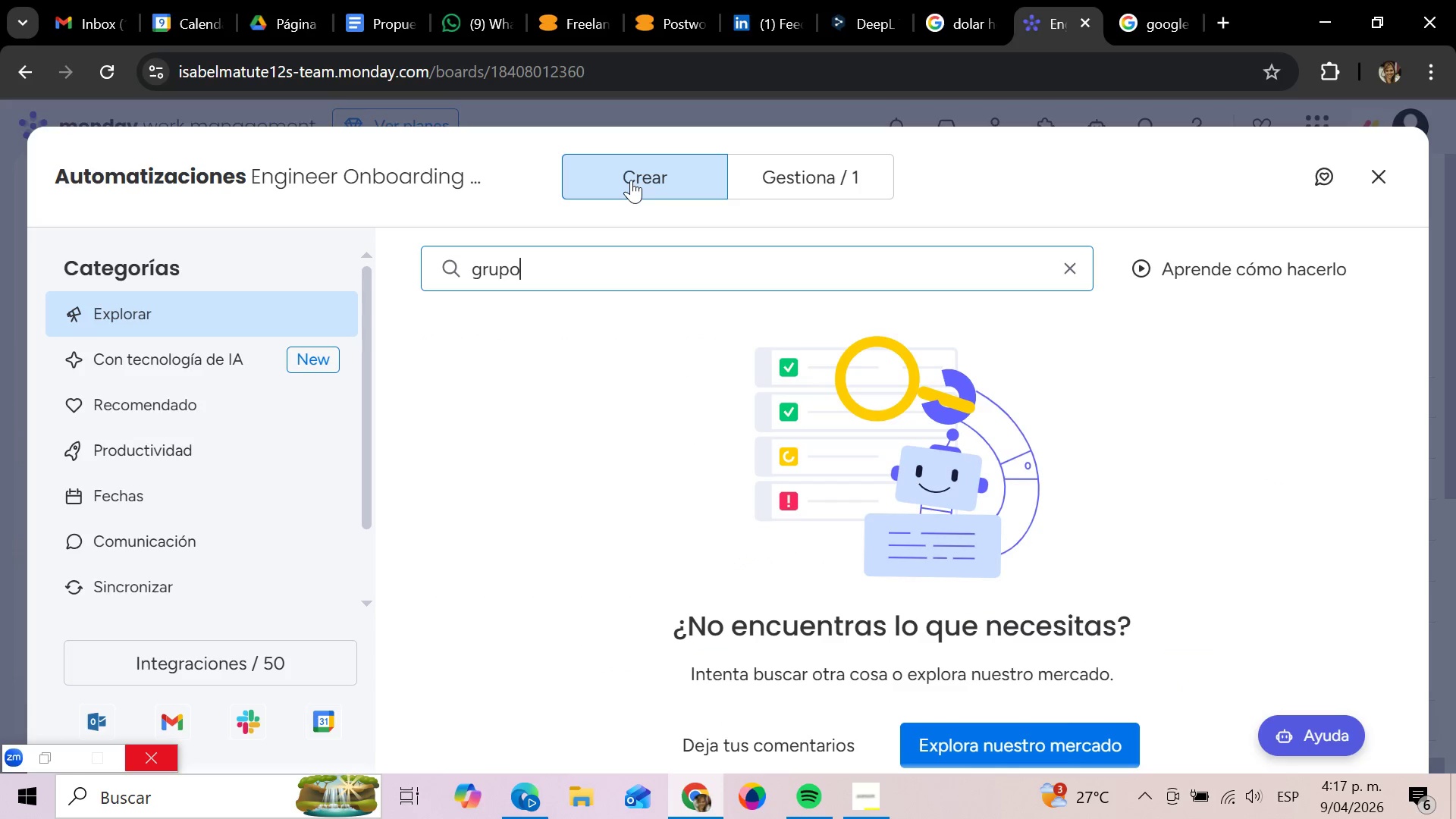 
hold_key(key=Backspace, duration=1.0)
 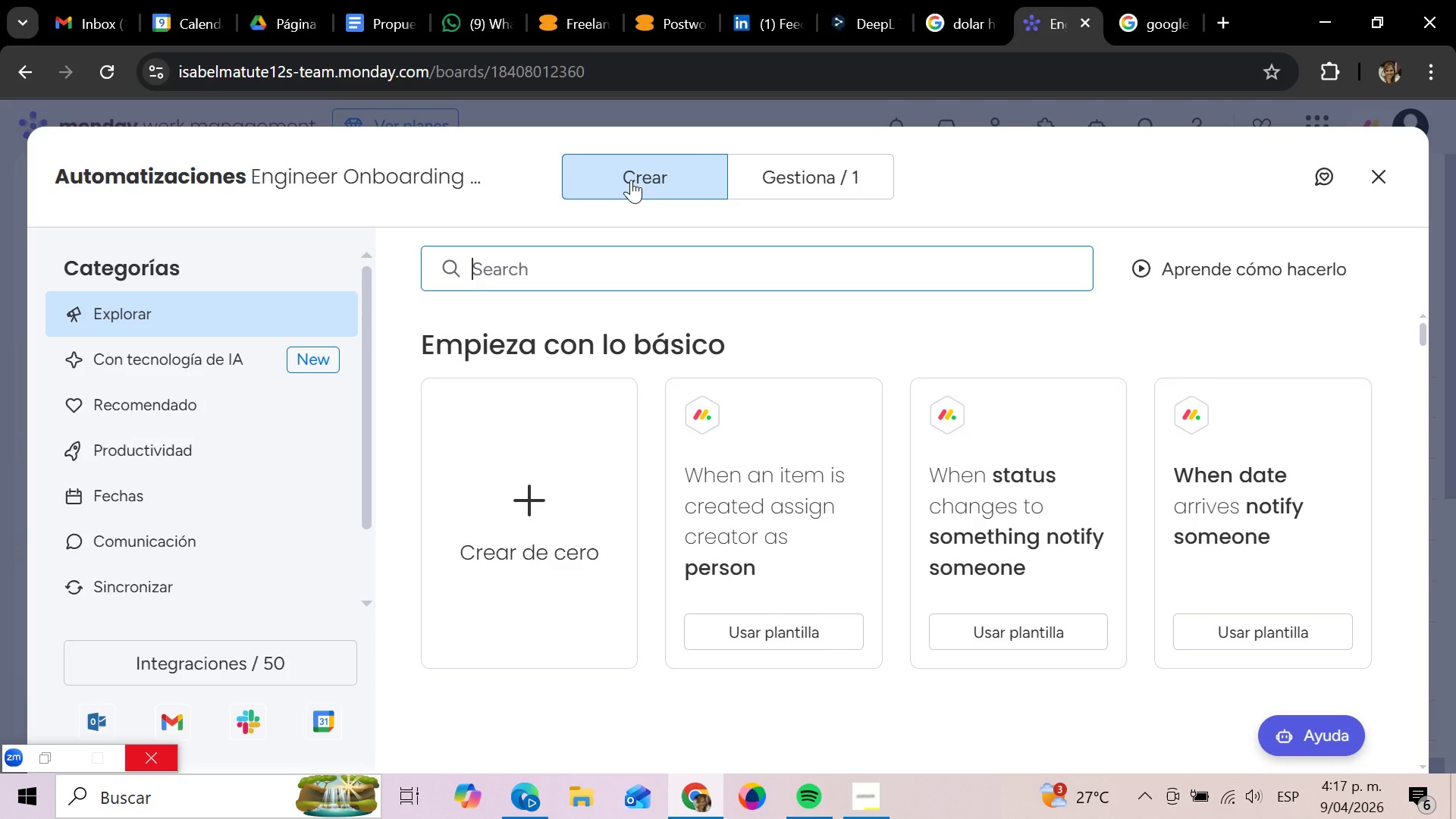 
wait(15.02)
 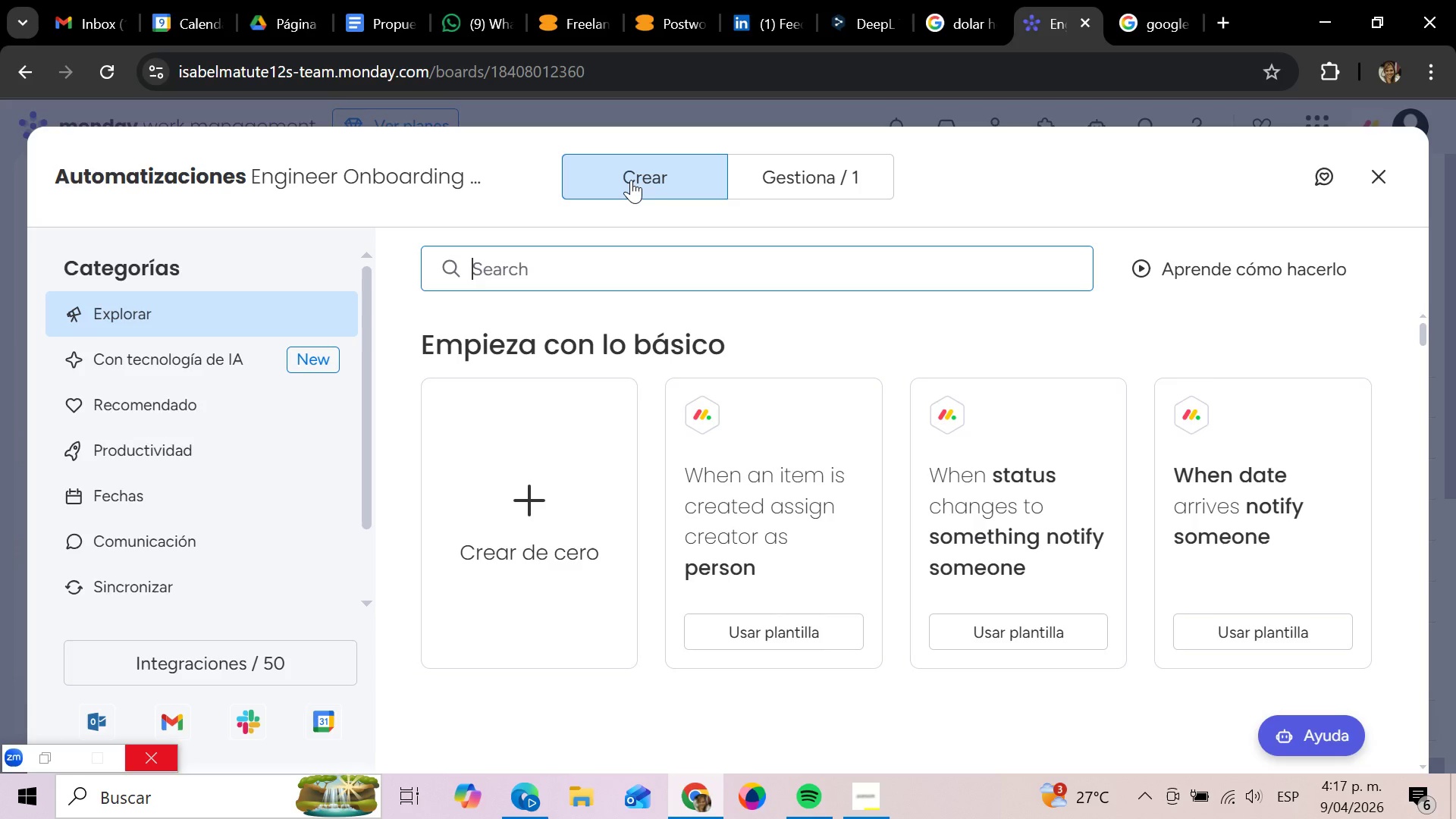 
scroll: coordinate [1242, 442], scroll_direction: down, amount: 12.0
 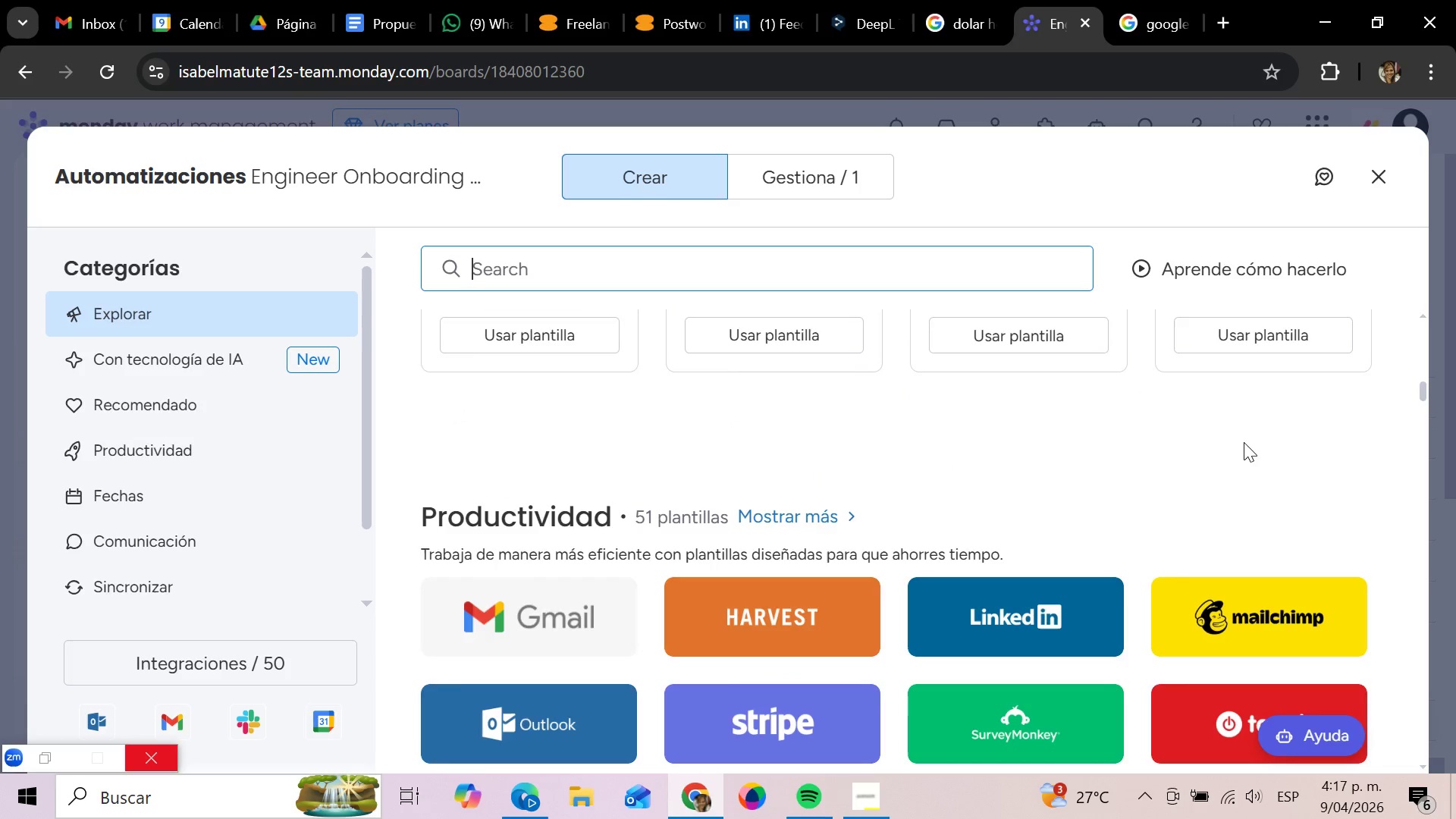 
scroll: coordinate [1244, 441], scroll_direction: up, amount: 7.0
 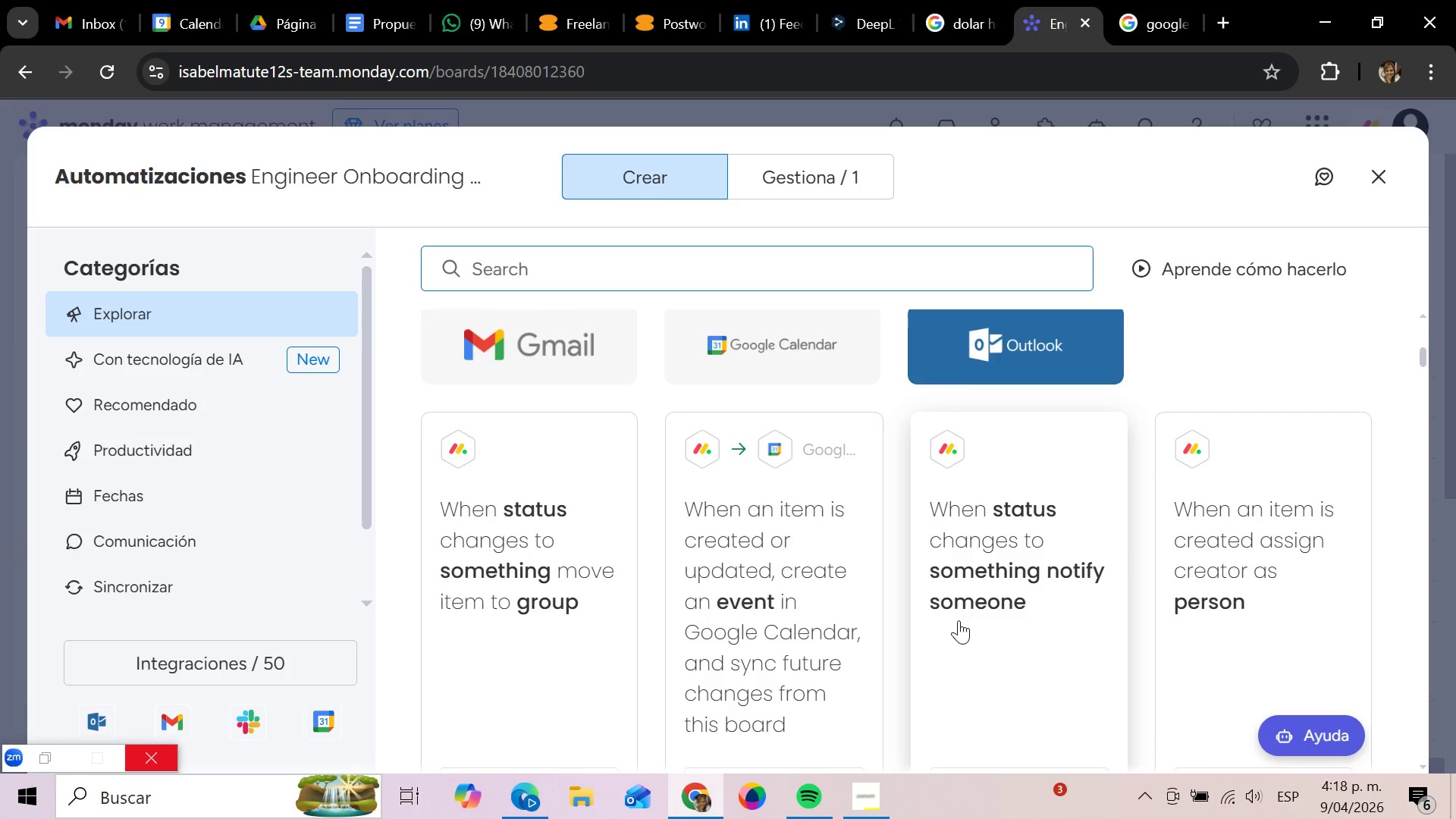 
wait(28.2)
 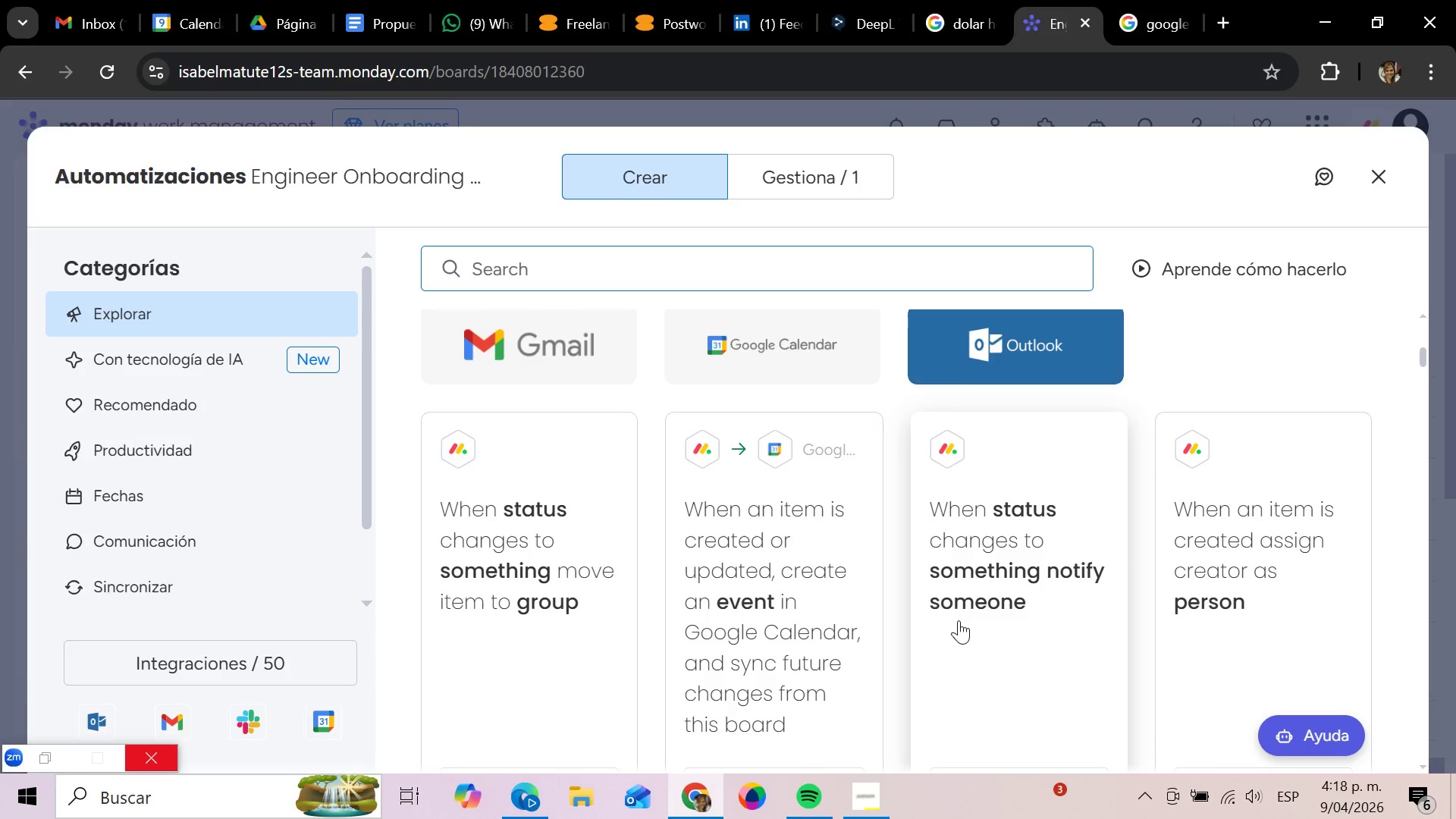 
scroll: coordinate [589, 579], scroll_direction: down, amount: 1.0
 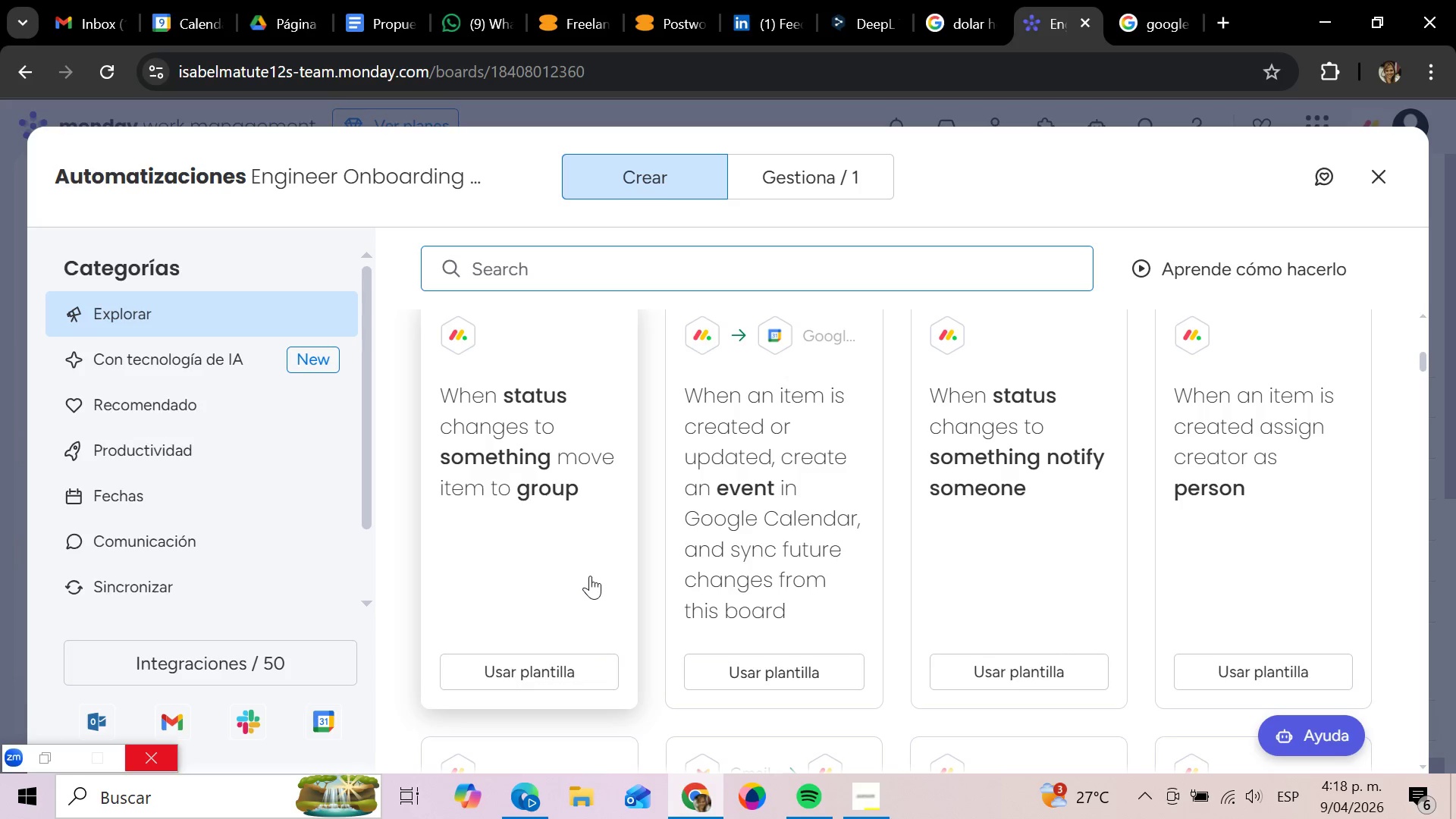 
wait(13.55)
 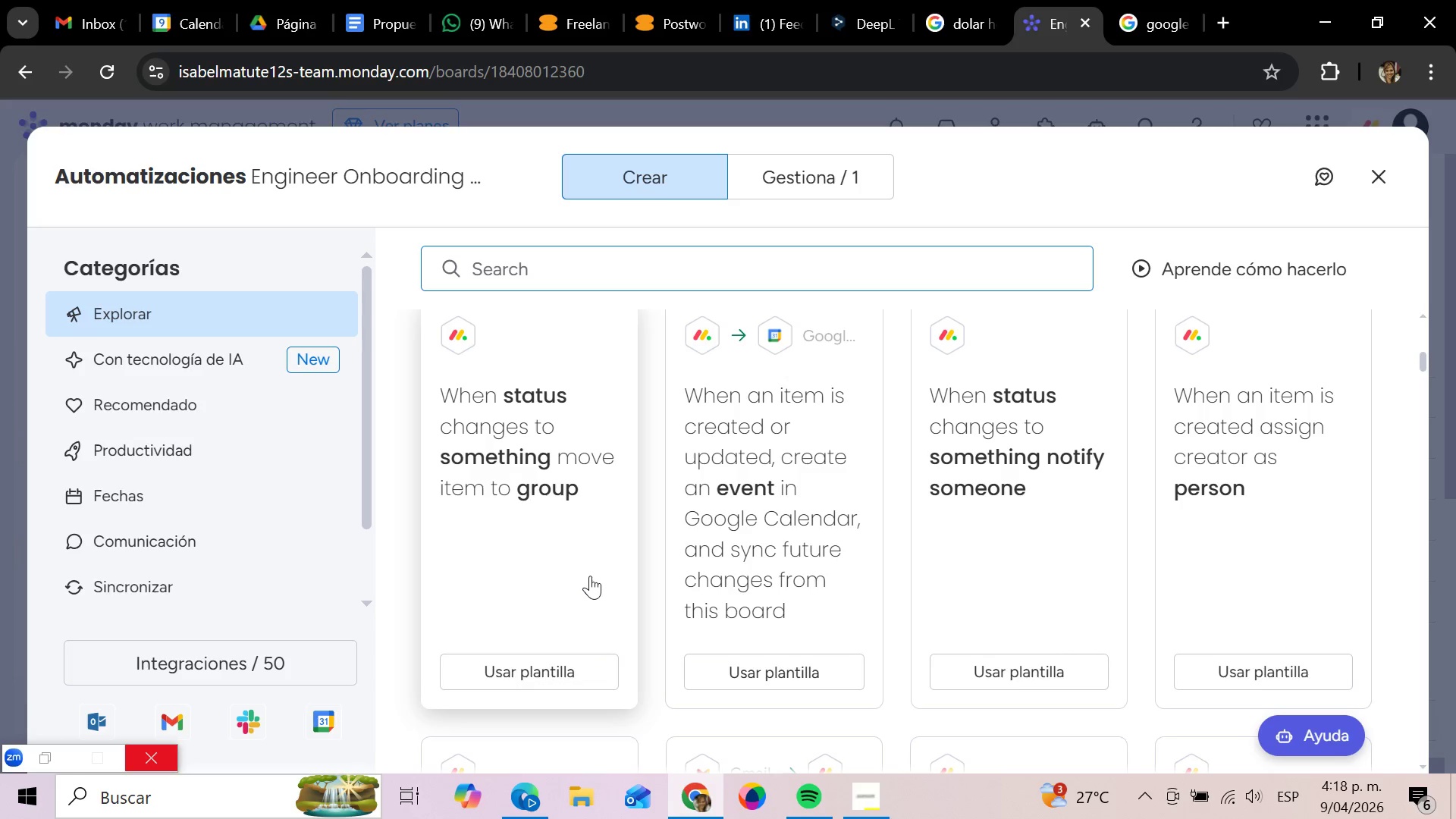 
mouse_move([727, 808])
 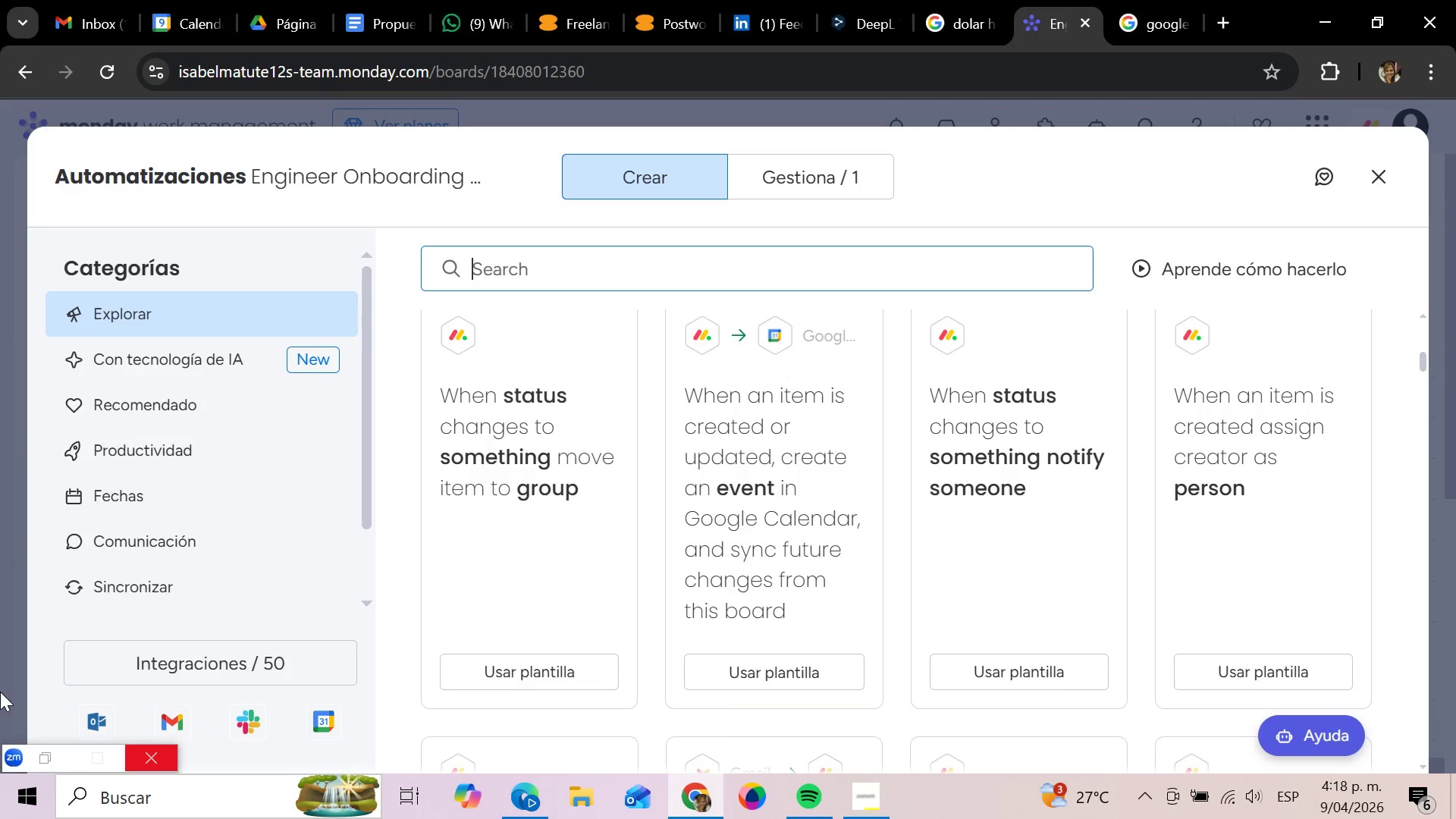 
wait(9.3)
 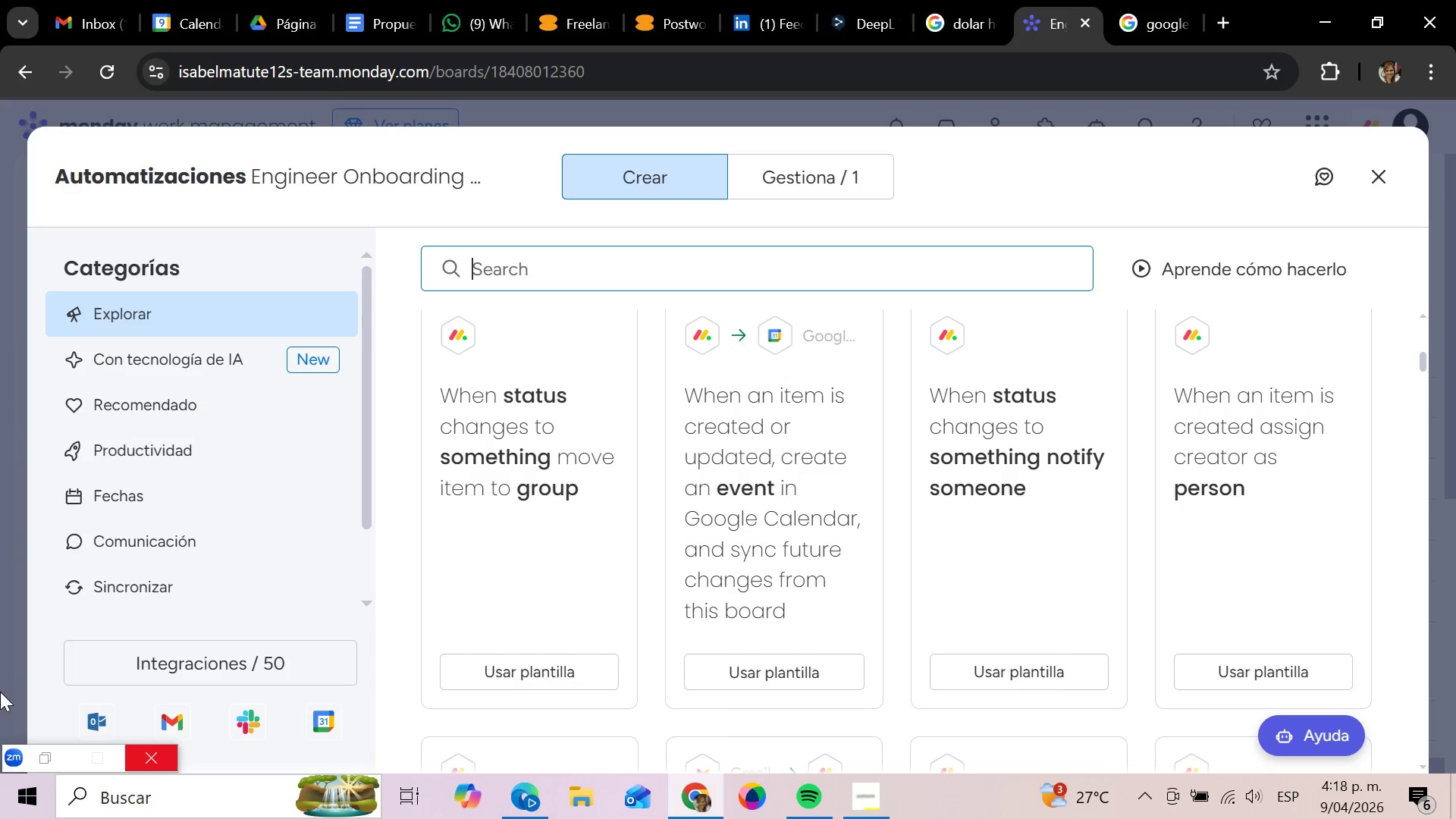 
mouse_move([253, 1])
 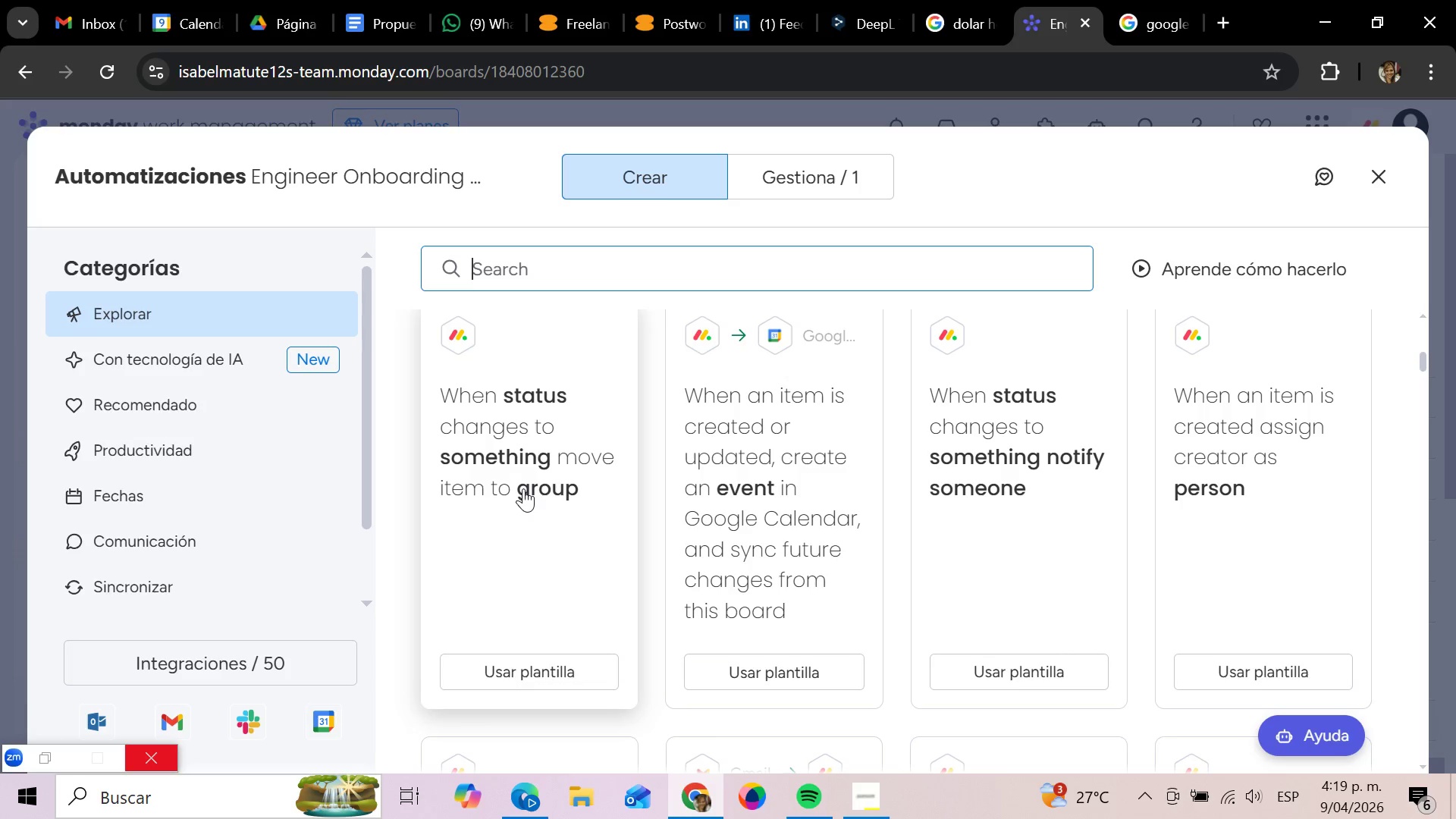 
wait(67.49)
 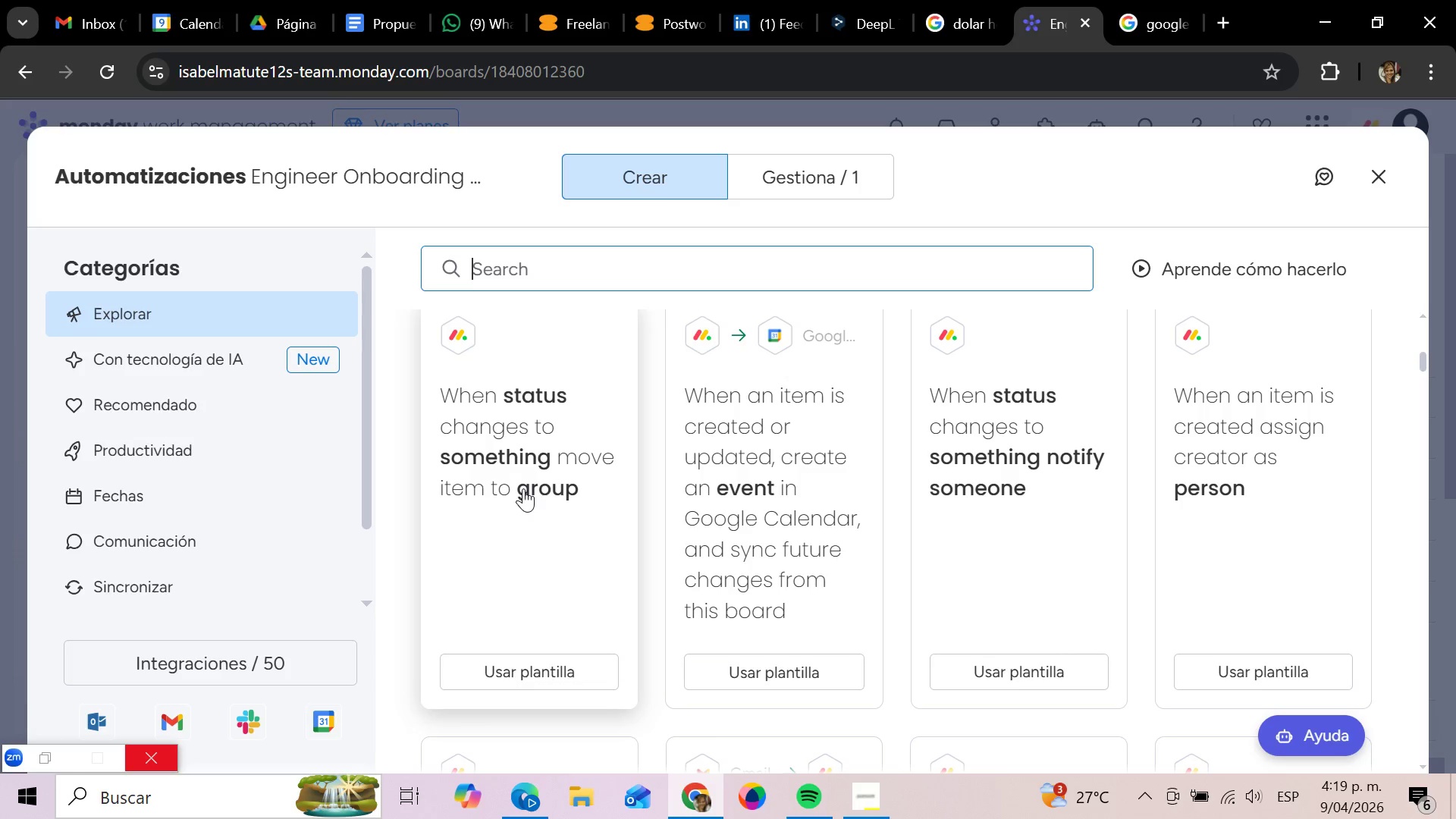 
left_click([544, 486])
 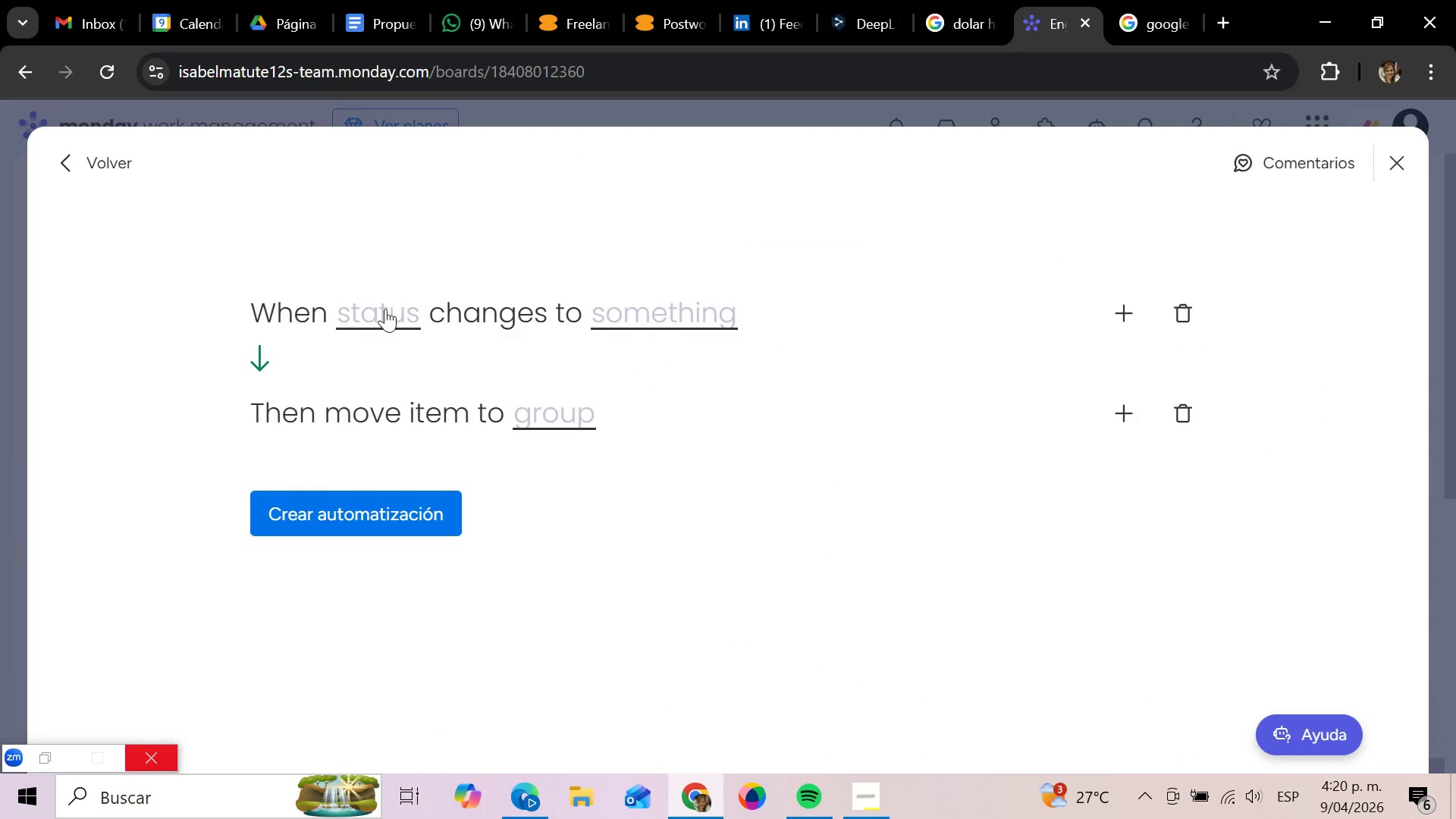 
left_click([385, 309])
 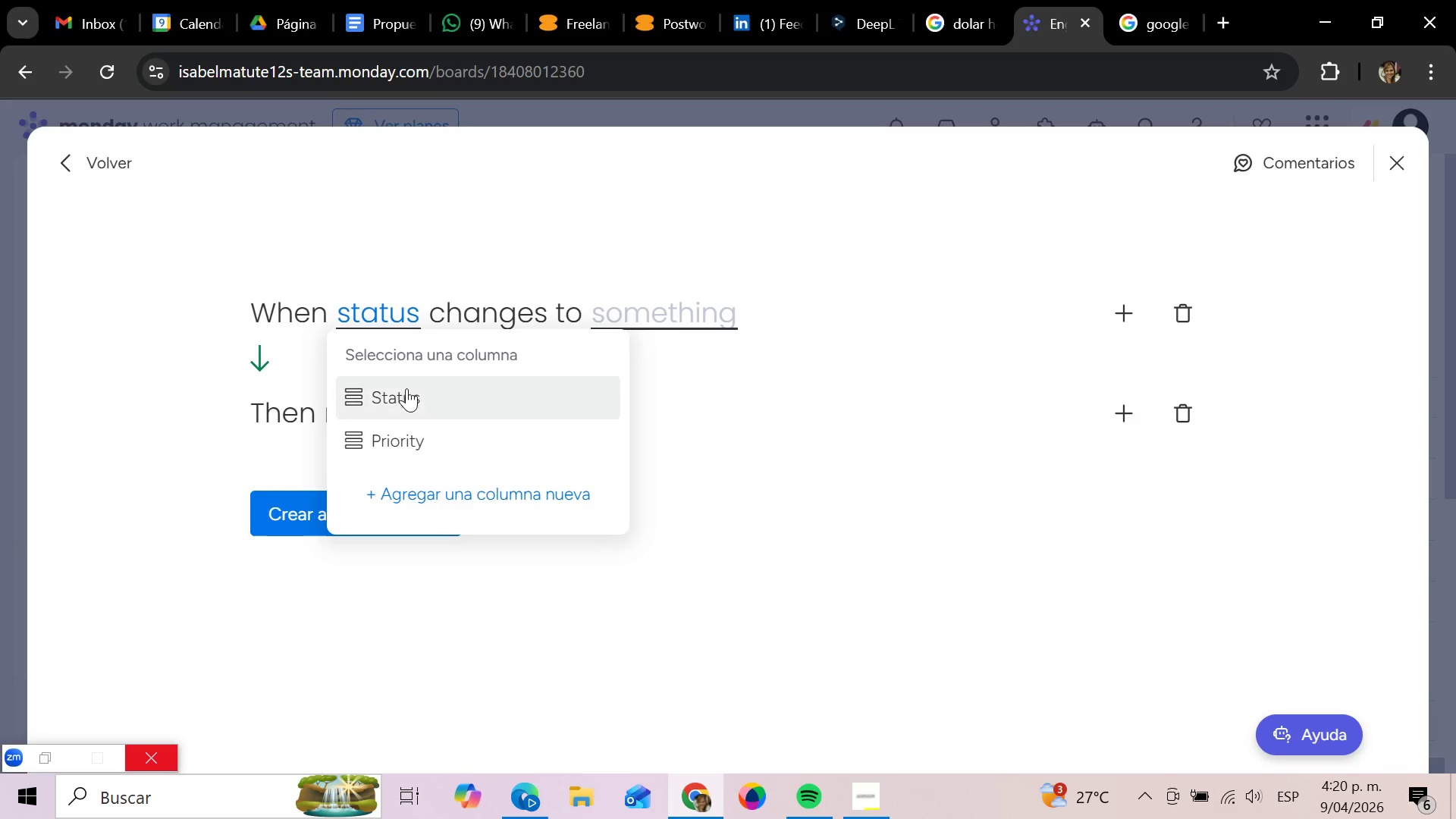 
left_click([410, 400])
 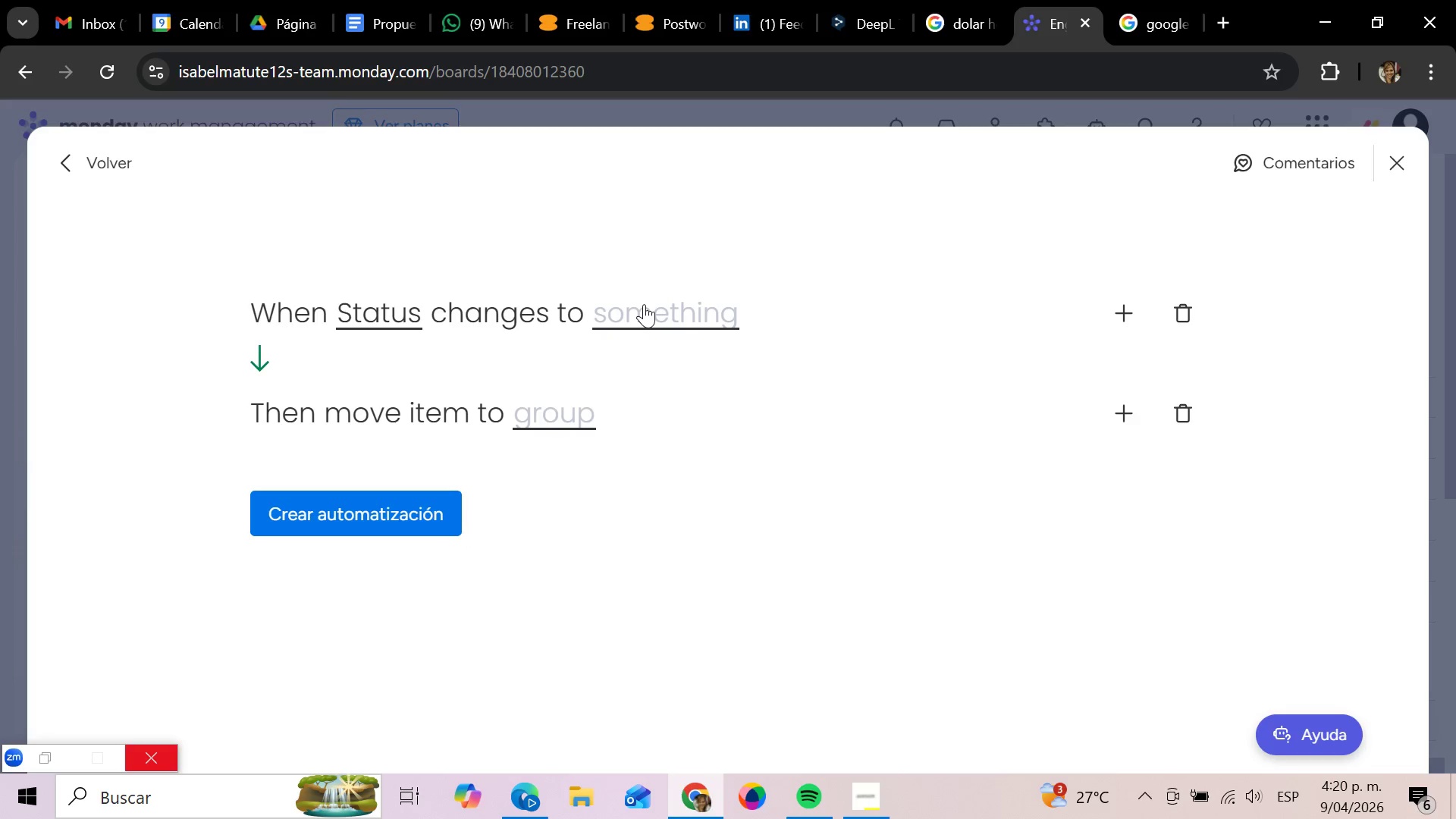 
wait(5.31)
 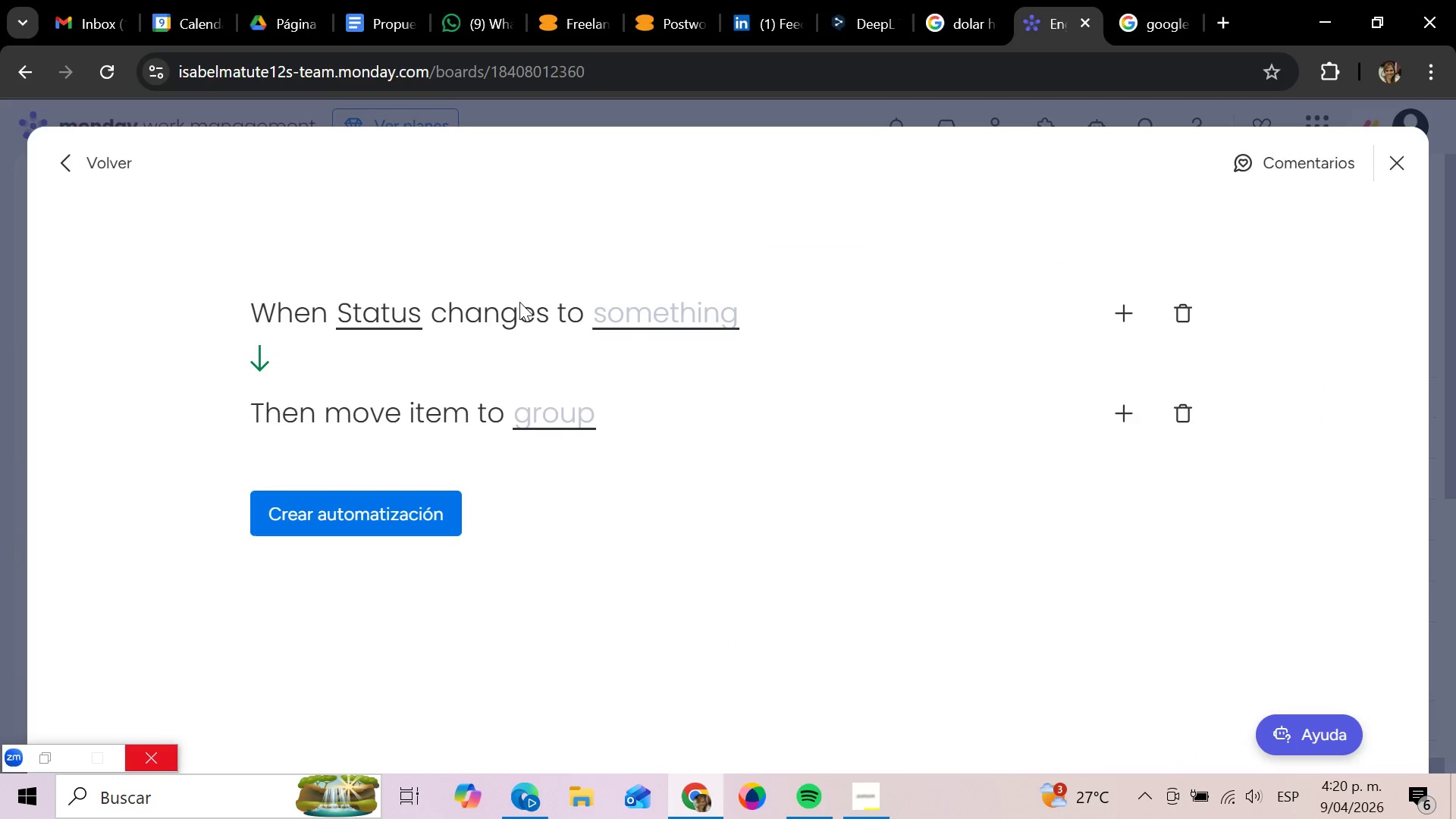 
left_click([679, 313])
 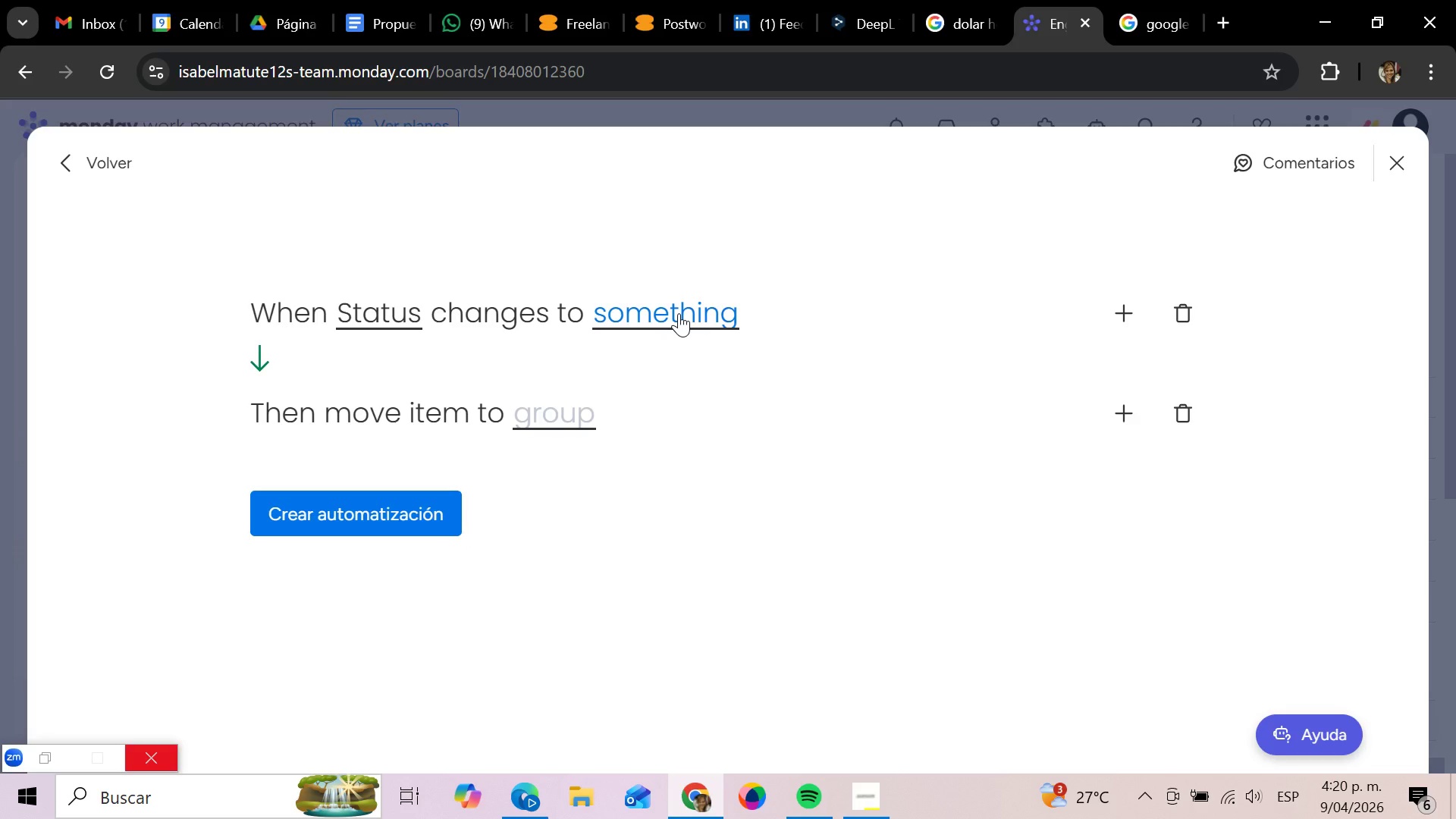 
left_click([679, 313])
 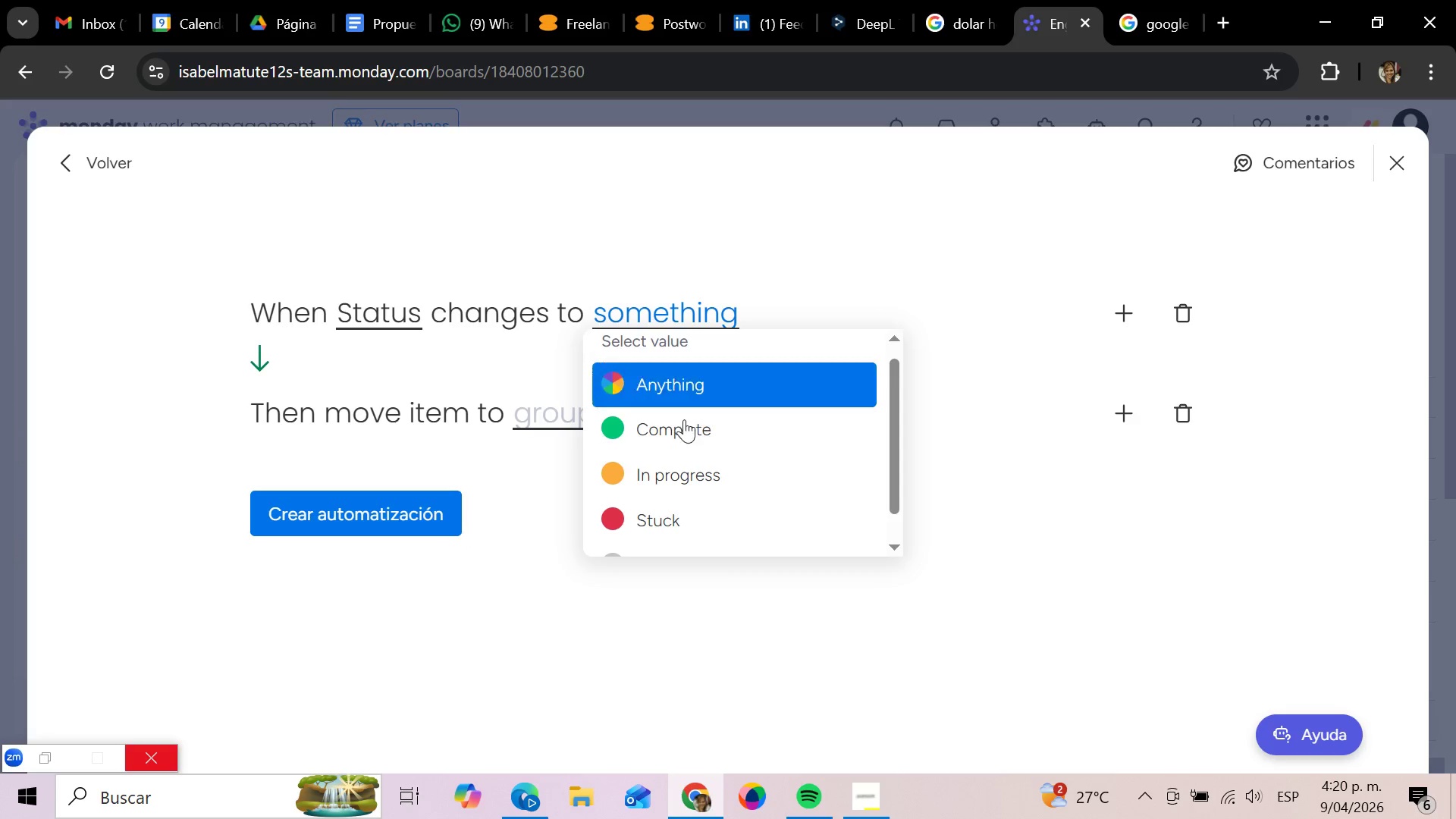 
left_click([685, 443])
 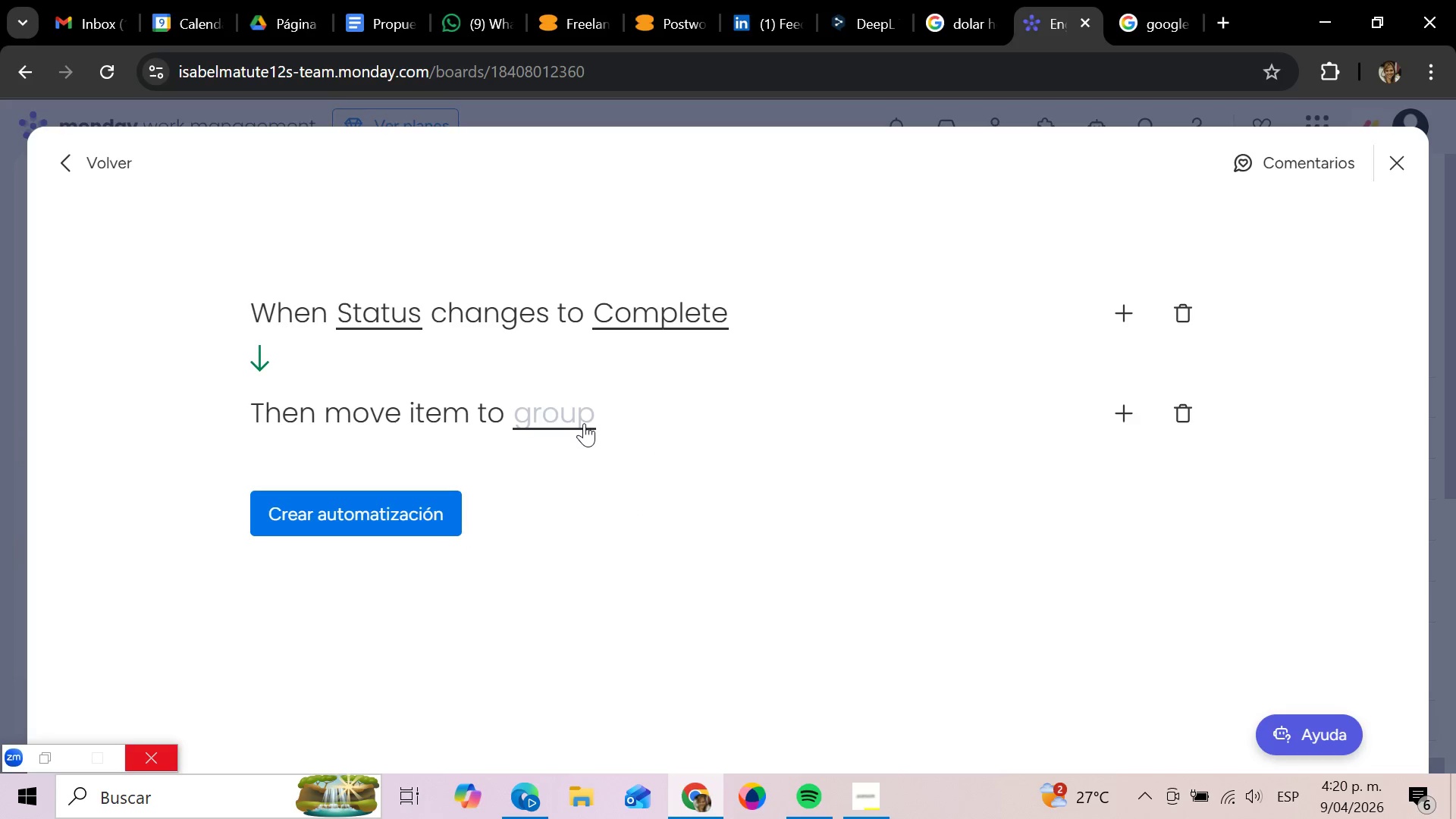 
wait(6.53)
 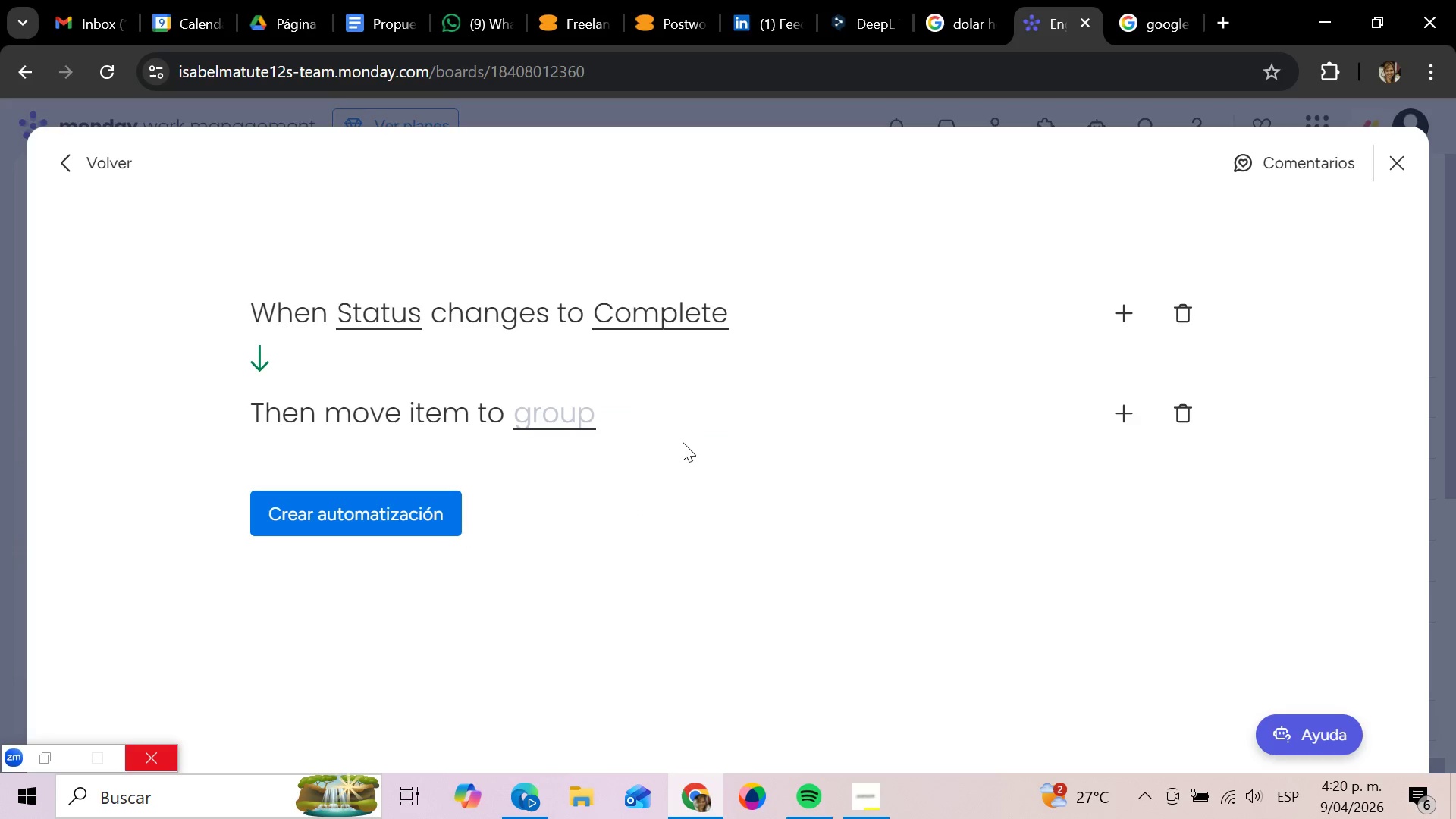 
left_click([577, 416])
 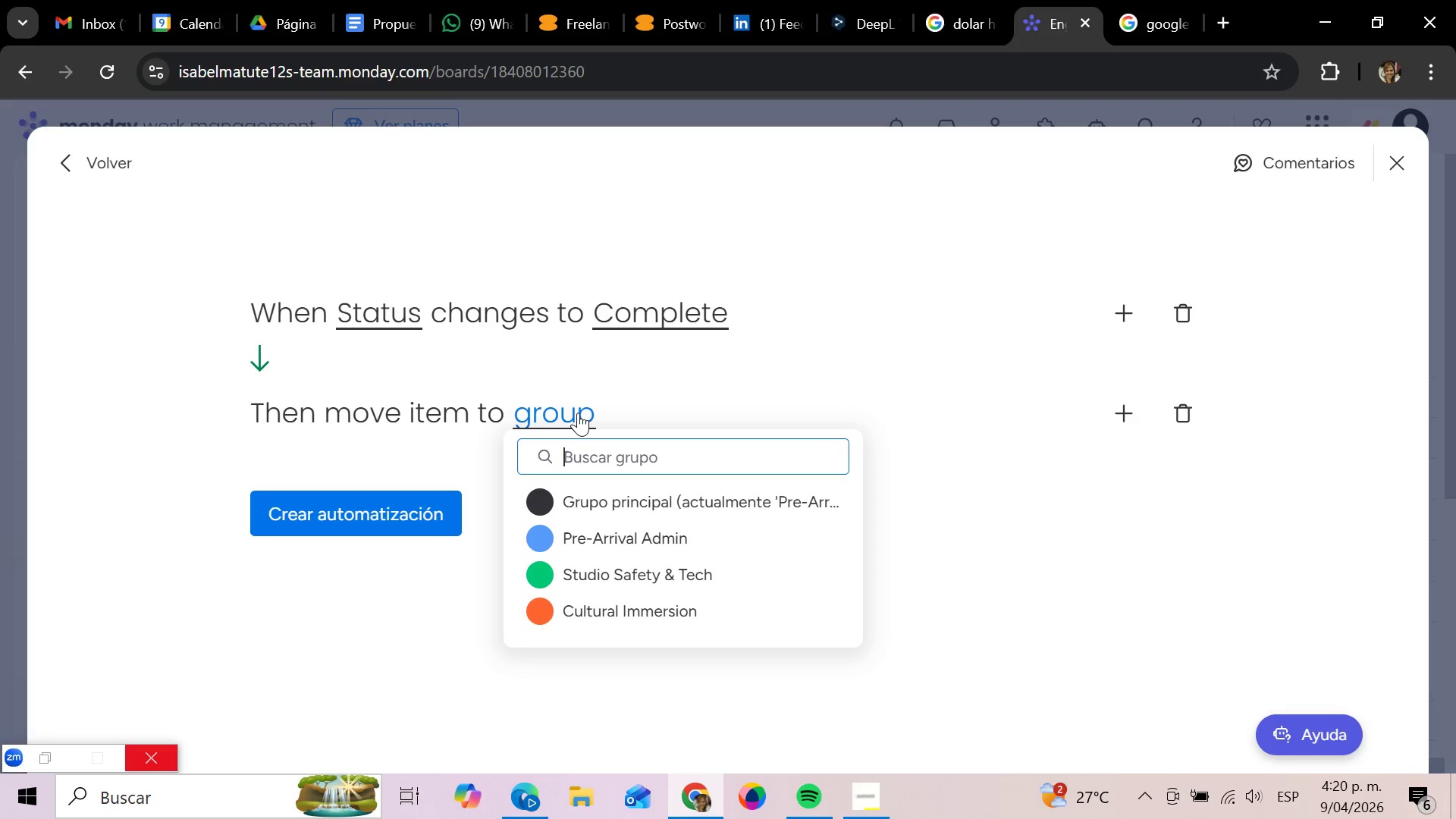 
left_click([628, 569])
 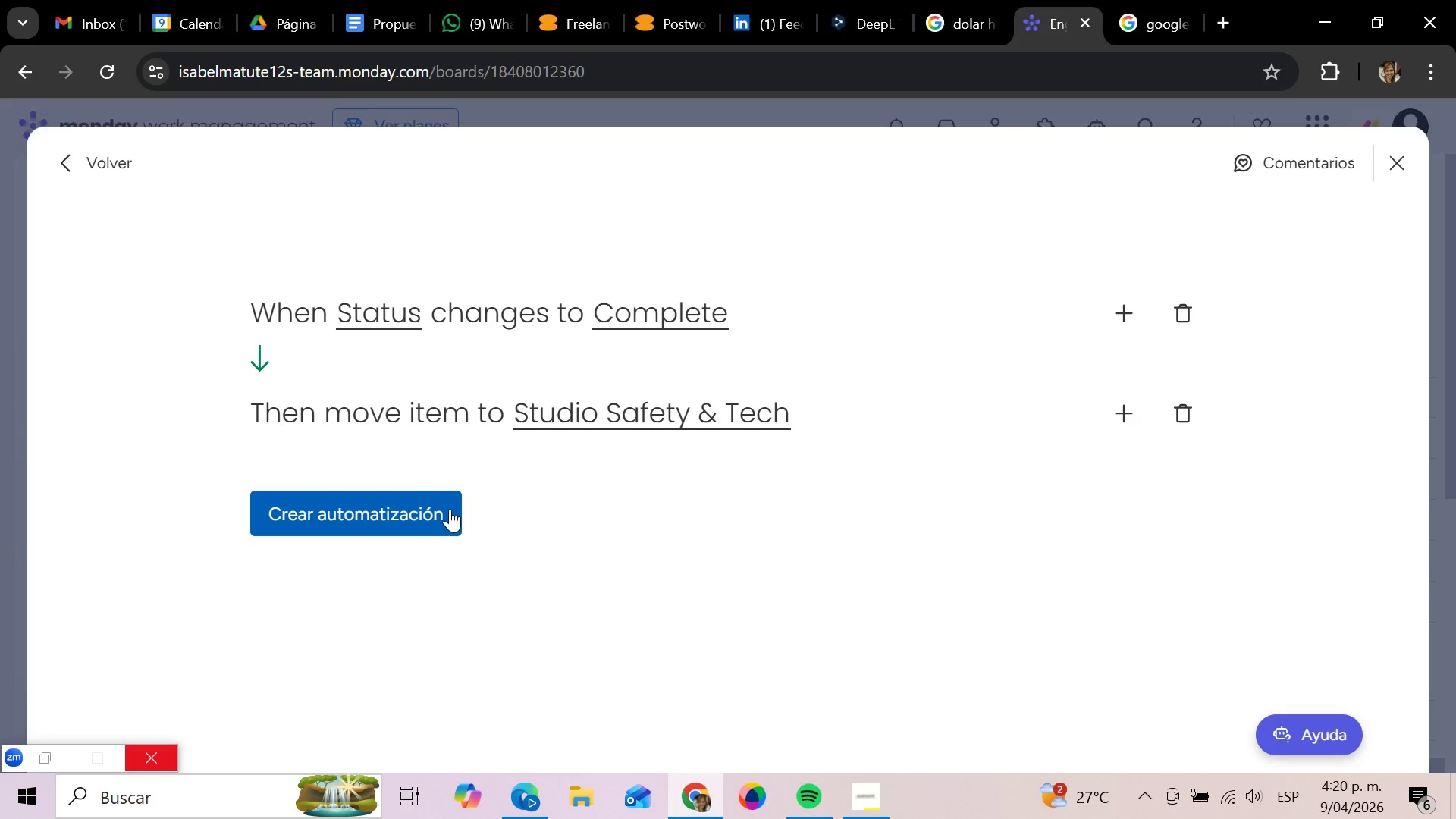 
wait(22.17)
 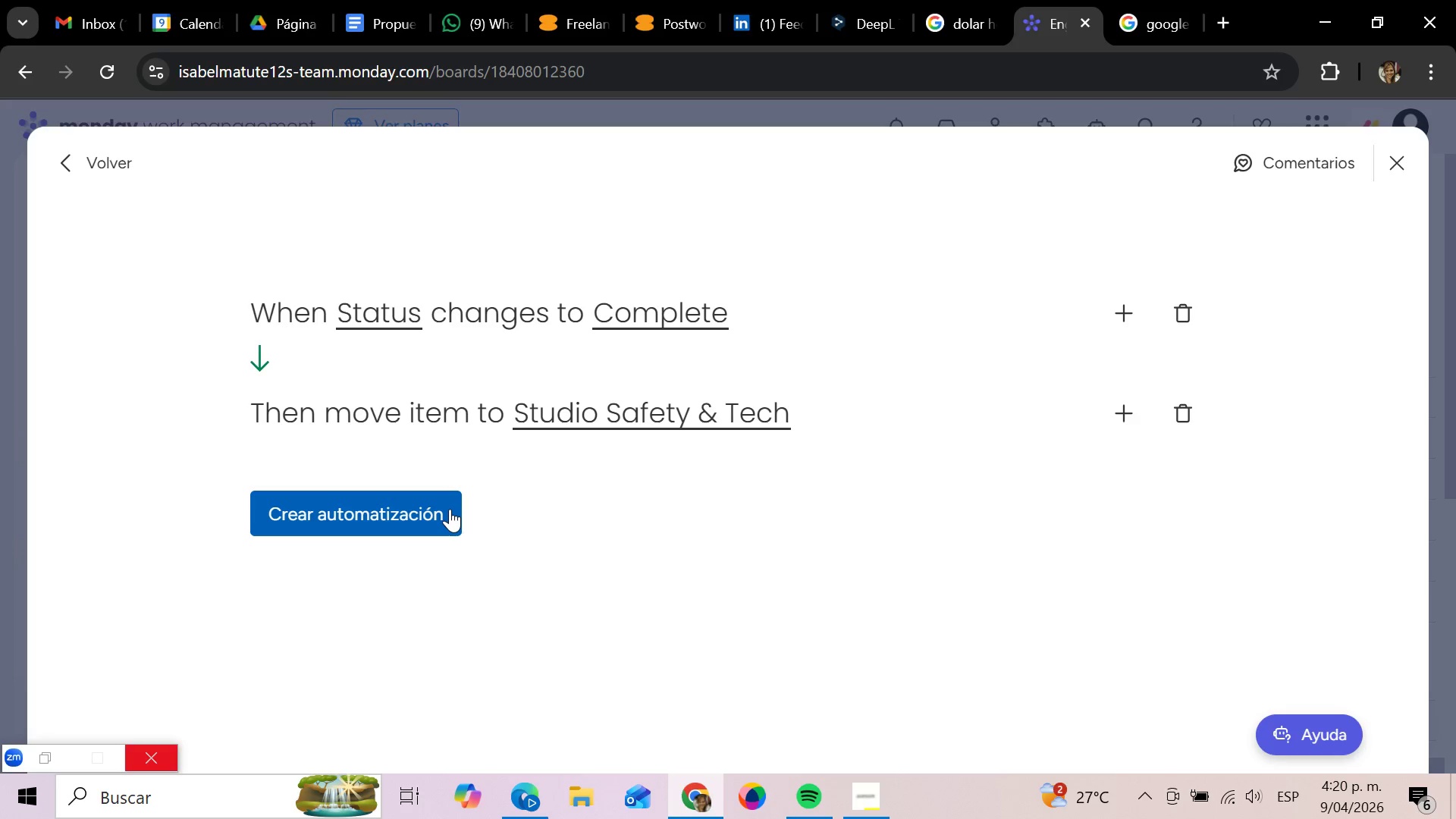 
left_click([405, 511])
 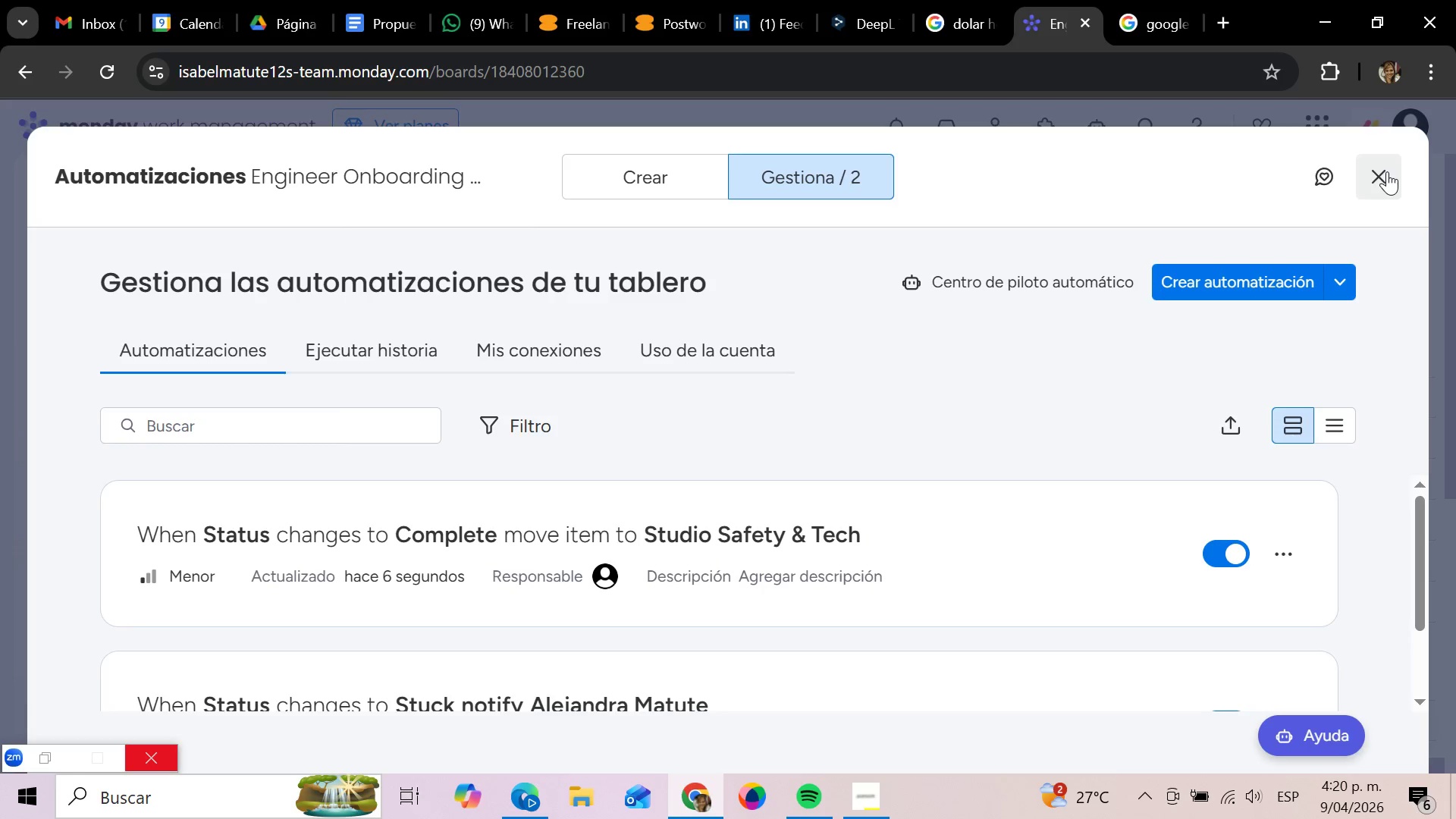 
wait(18.38)
 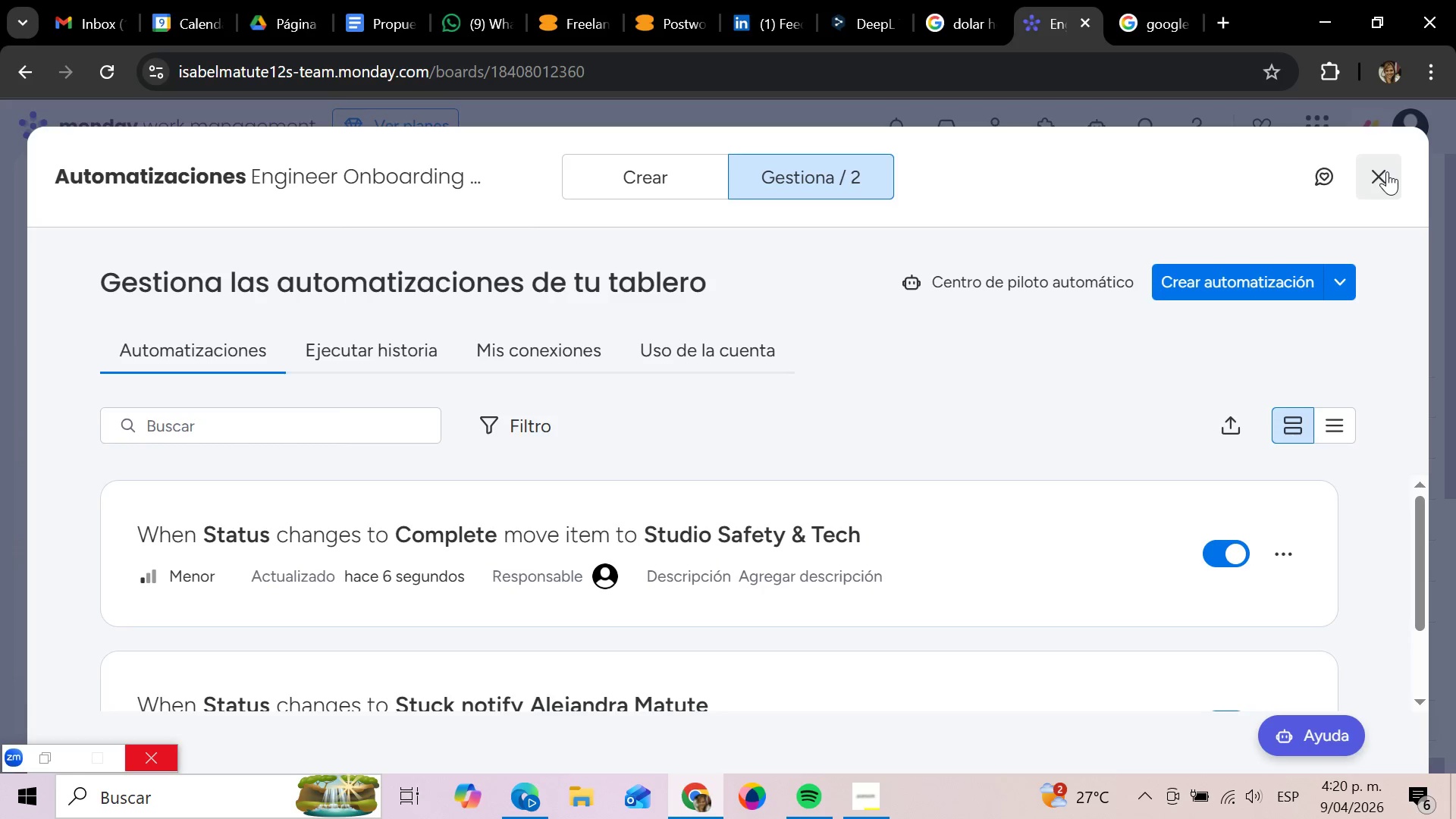 
left_click([1379, 169])
 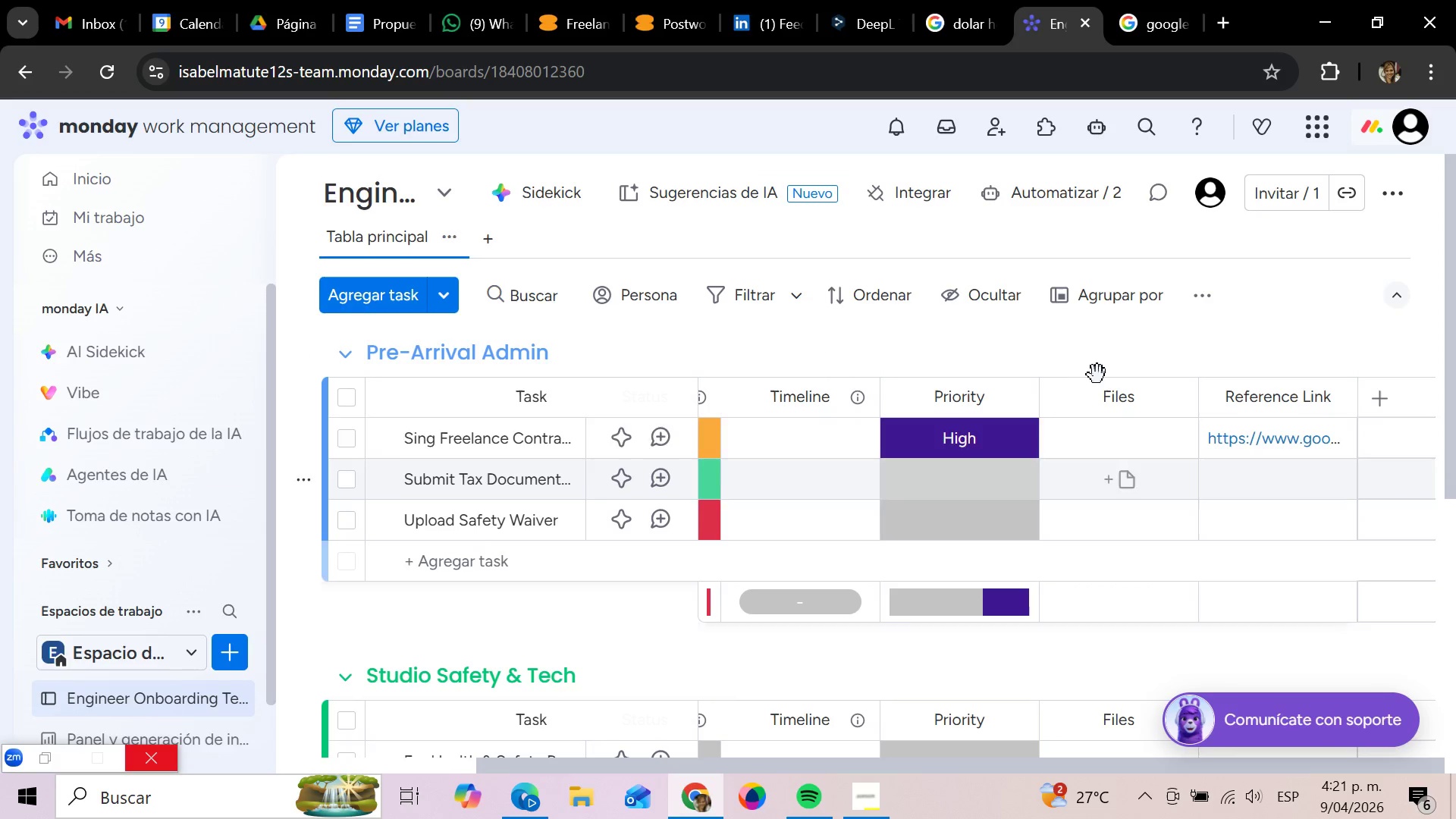 
scroll: coordinate [1087, 504], scroll_direction: down, amount: 5.0
 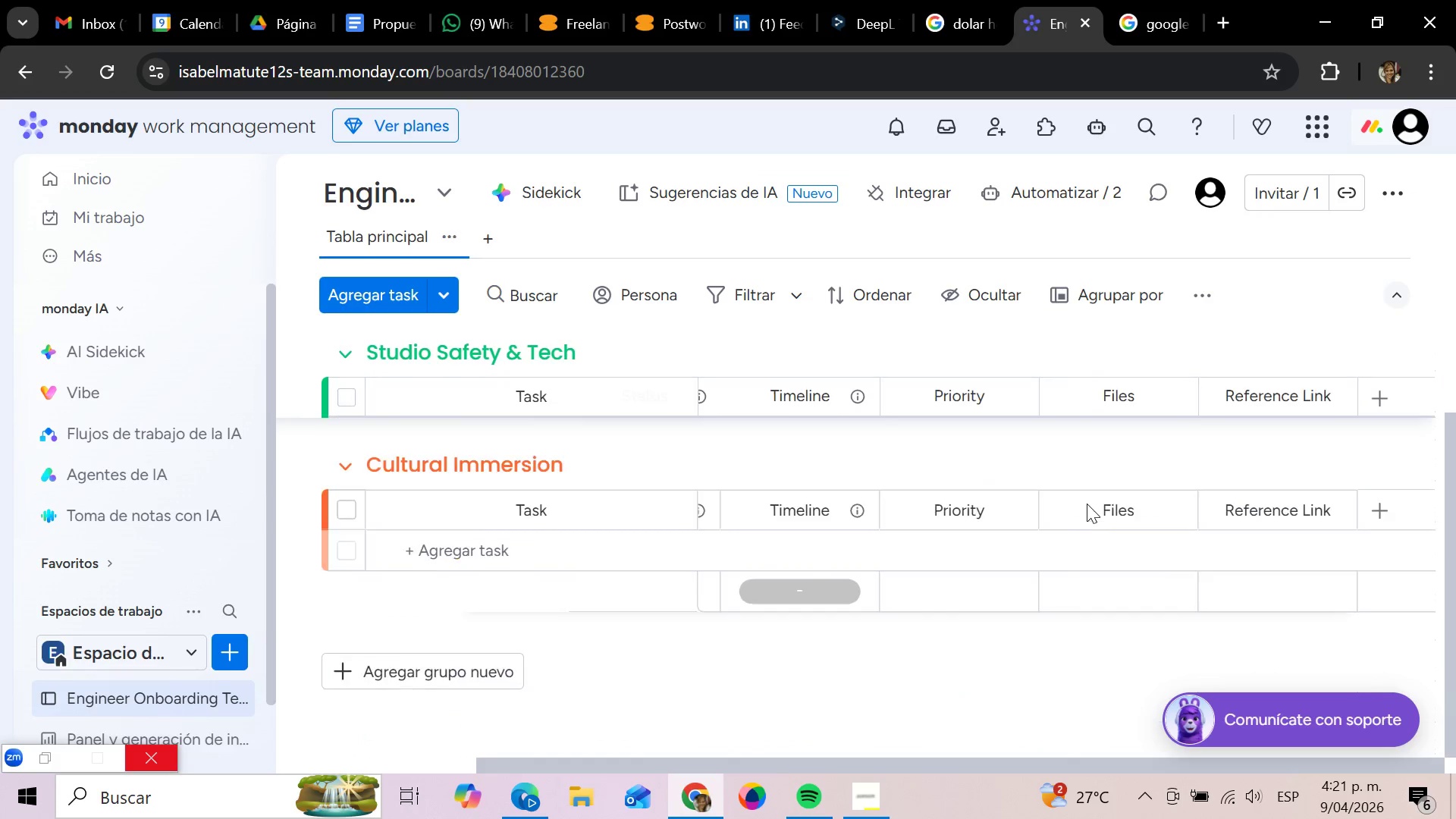 
scroll: coordinate [1087, 504], scroll_direction: up, amount: 15.0
 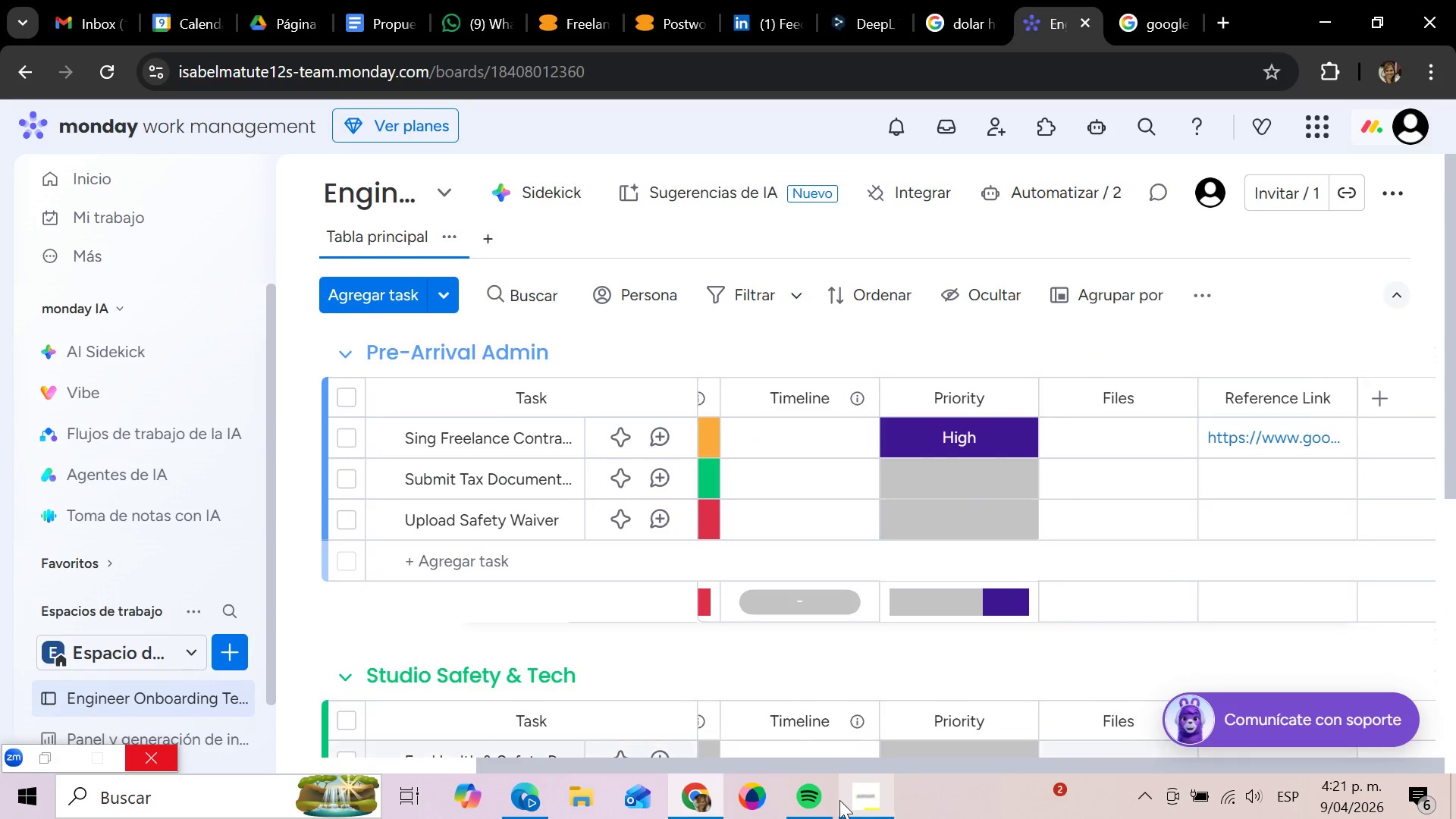 
left_click([839, 799])